 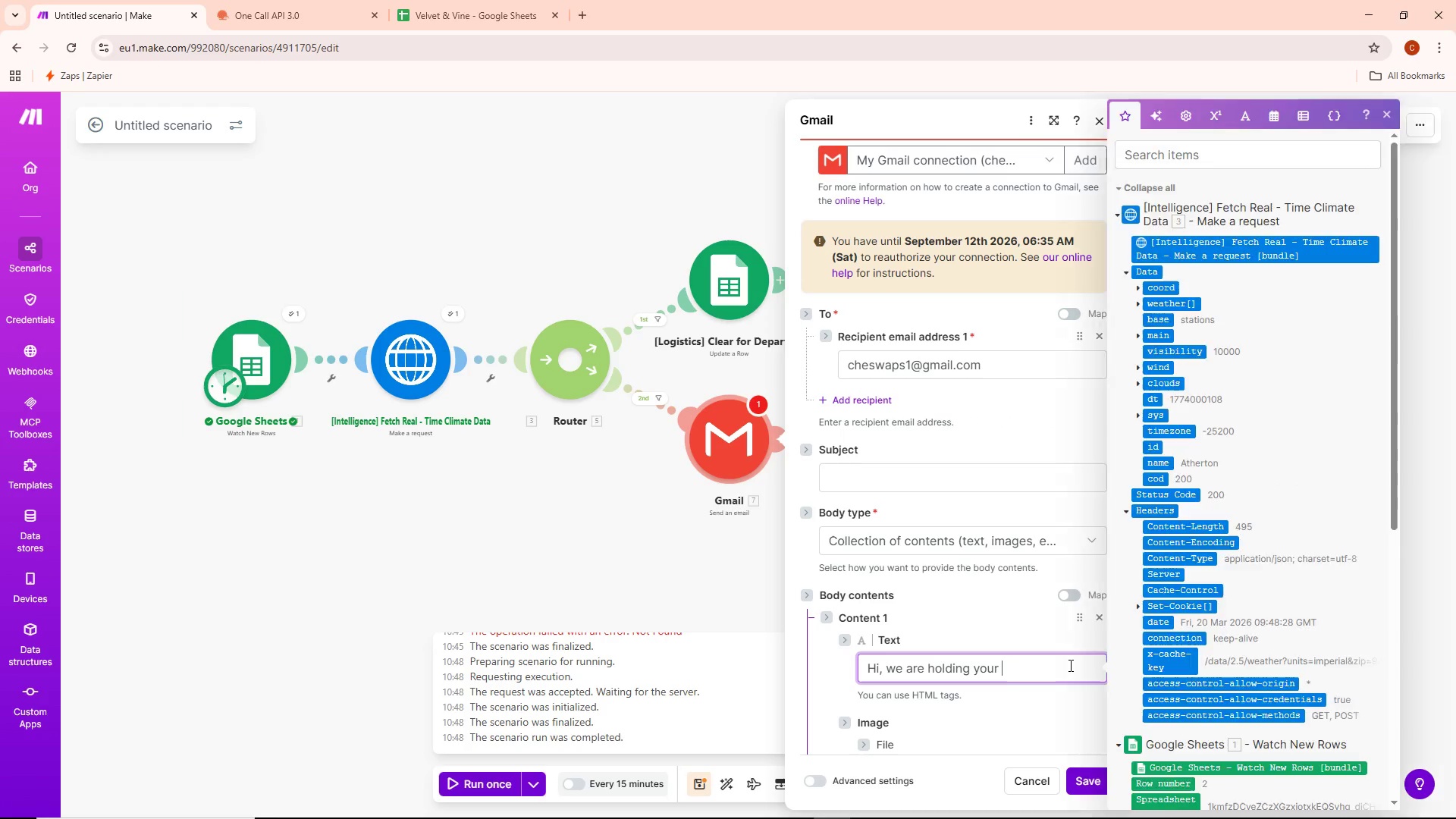 
scroll: coordinate [1219, 312], scroll_direction: down, amount: 14.0
 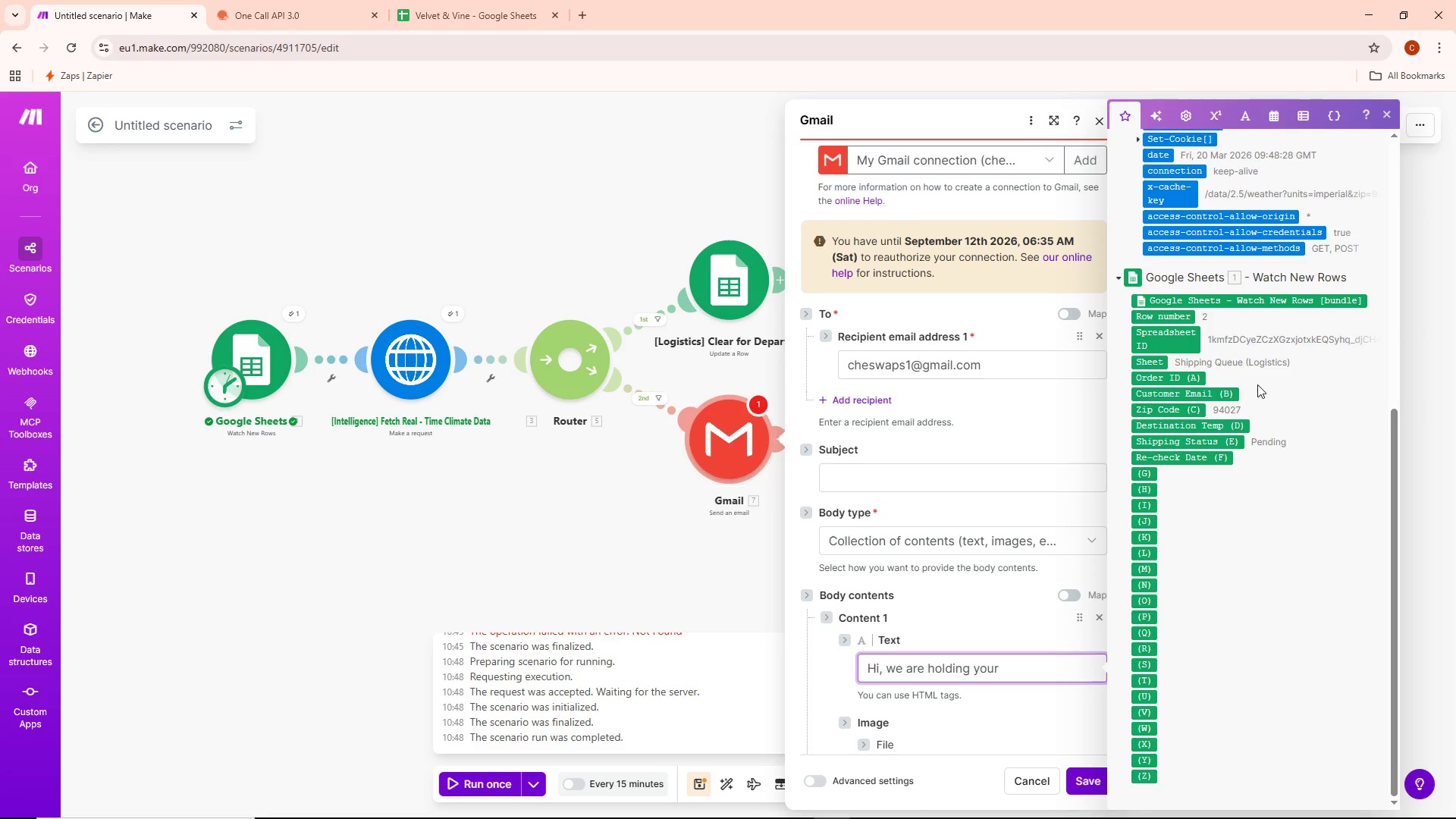 
mouse_move([1192, 464])
 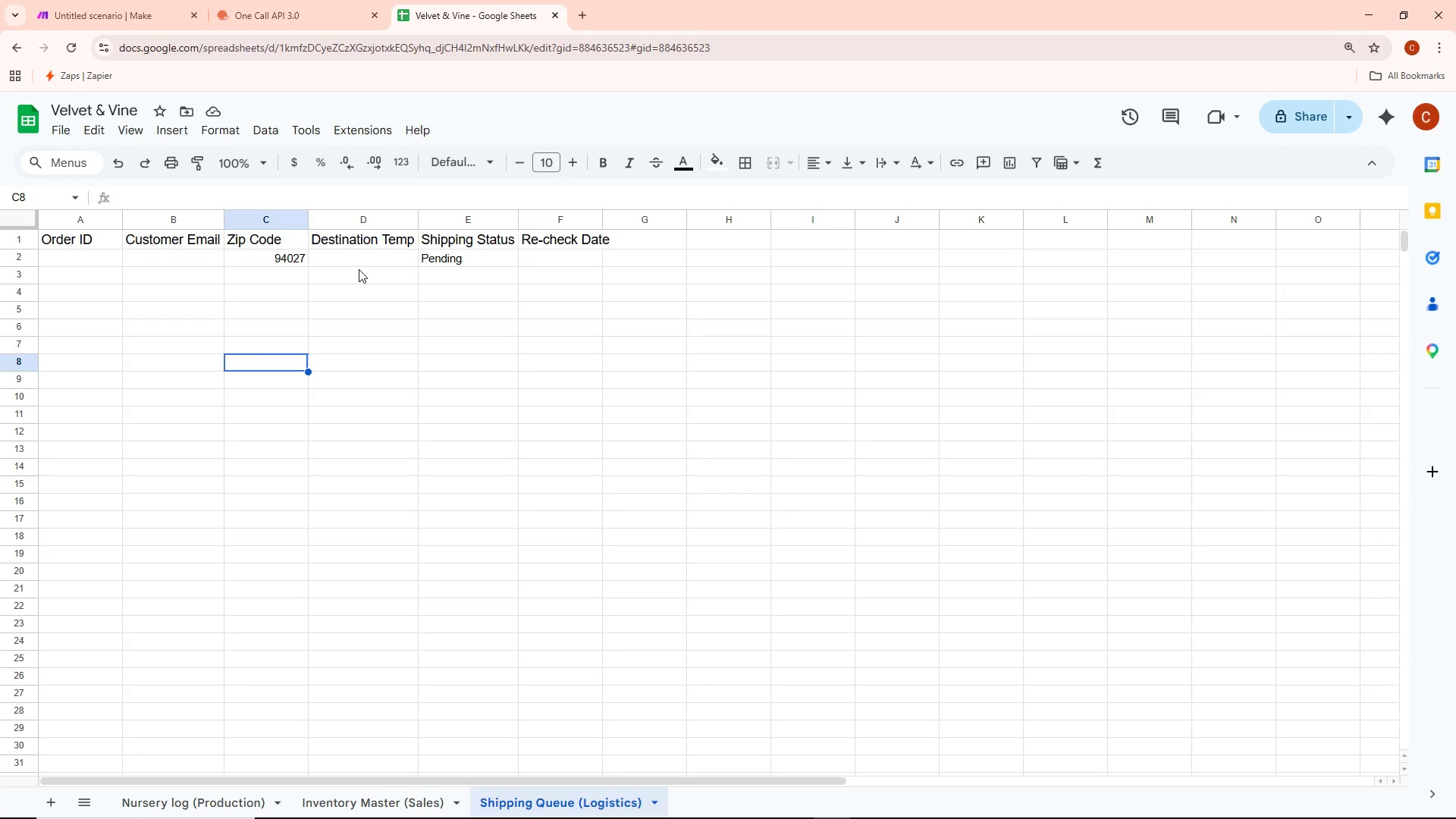 
wait(18.43)
 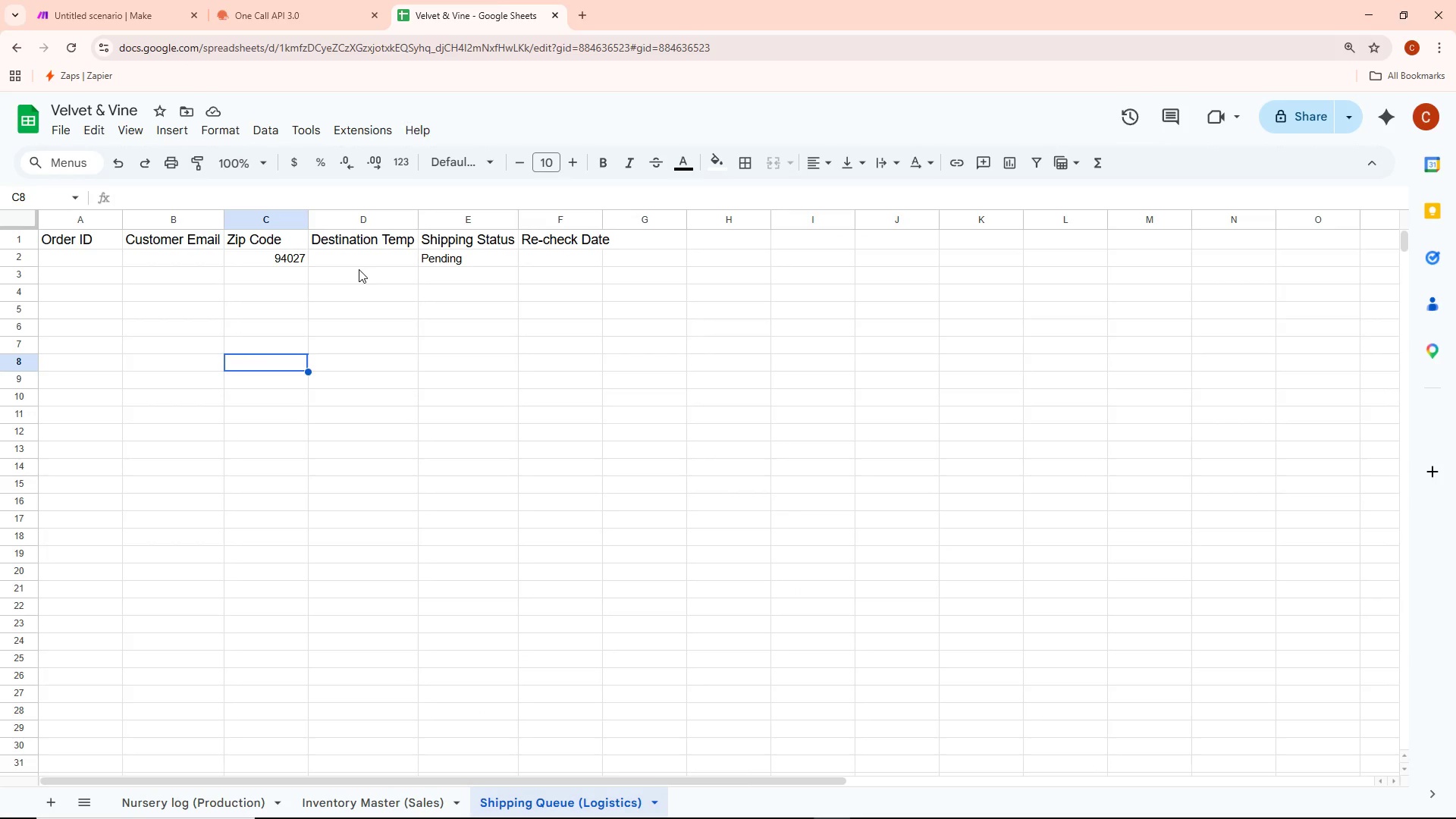 
left_click([127, 14])
 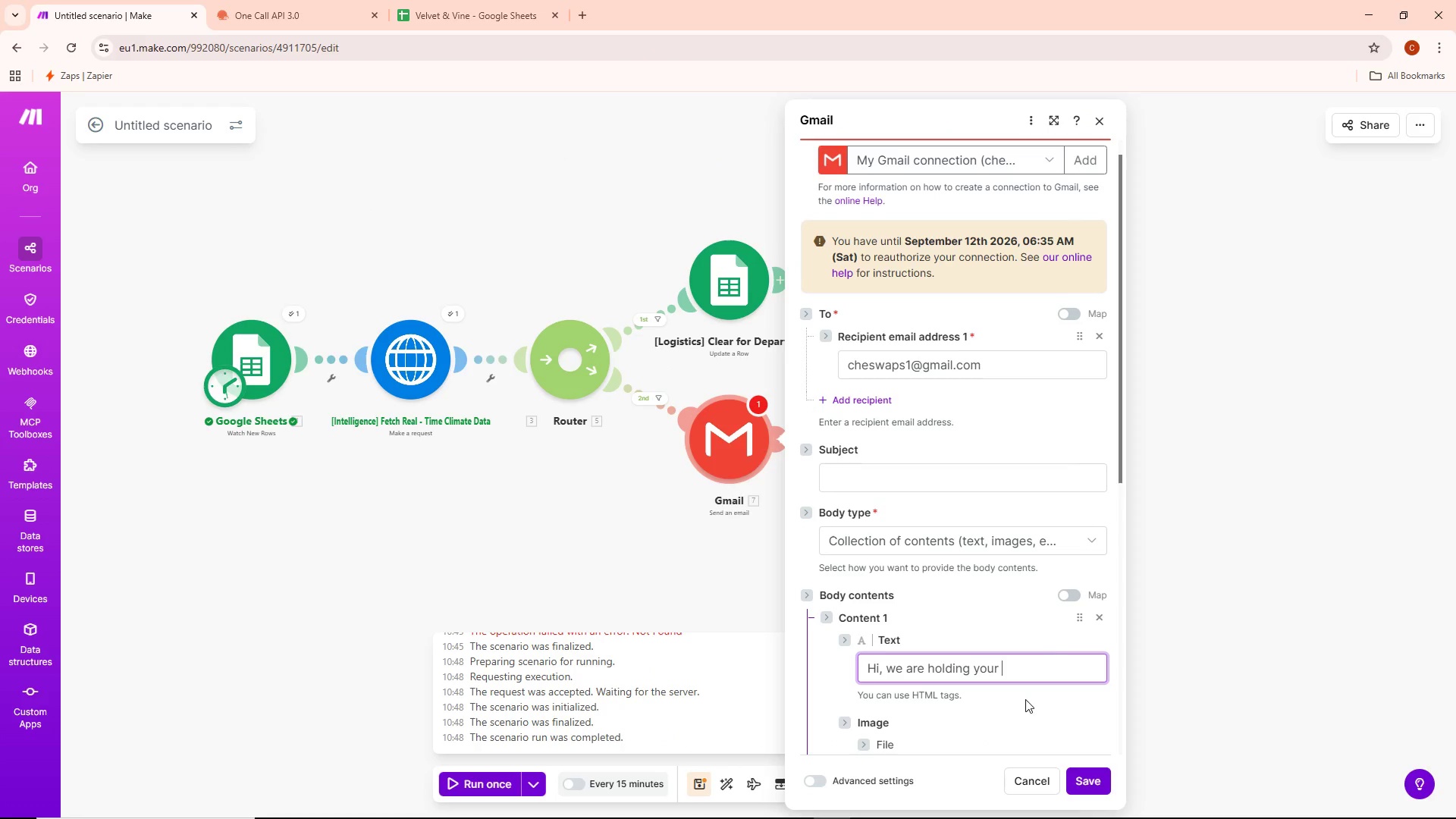 
left_click([1028, 669])
 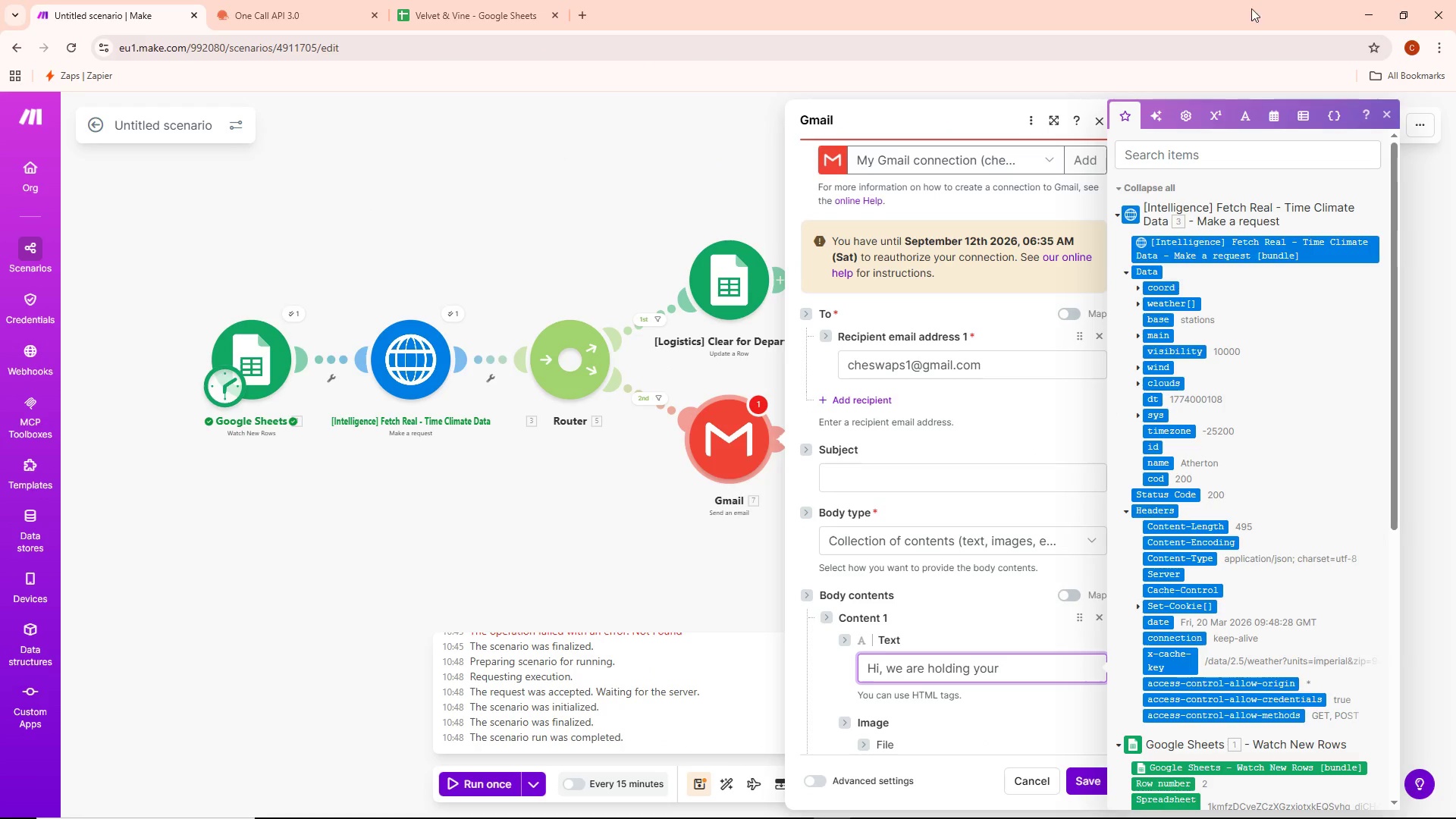 
scroll: coordinate [1284, 435], scroll_direction: down, amount: 7.0